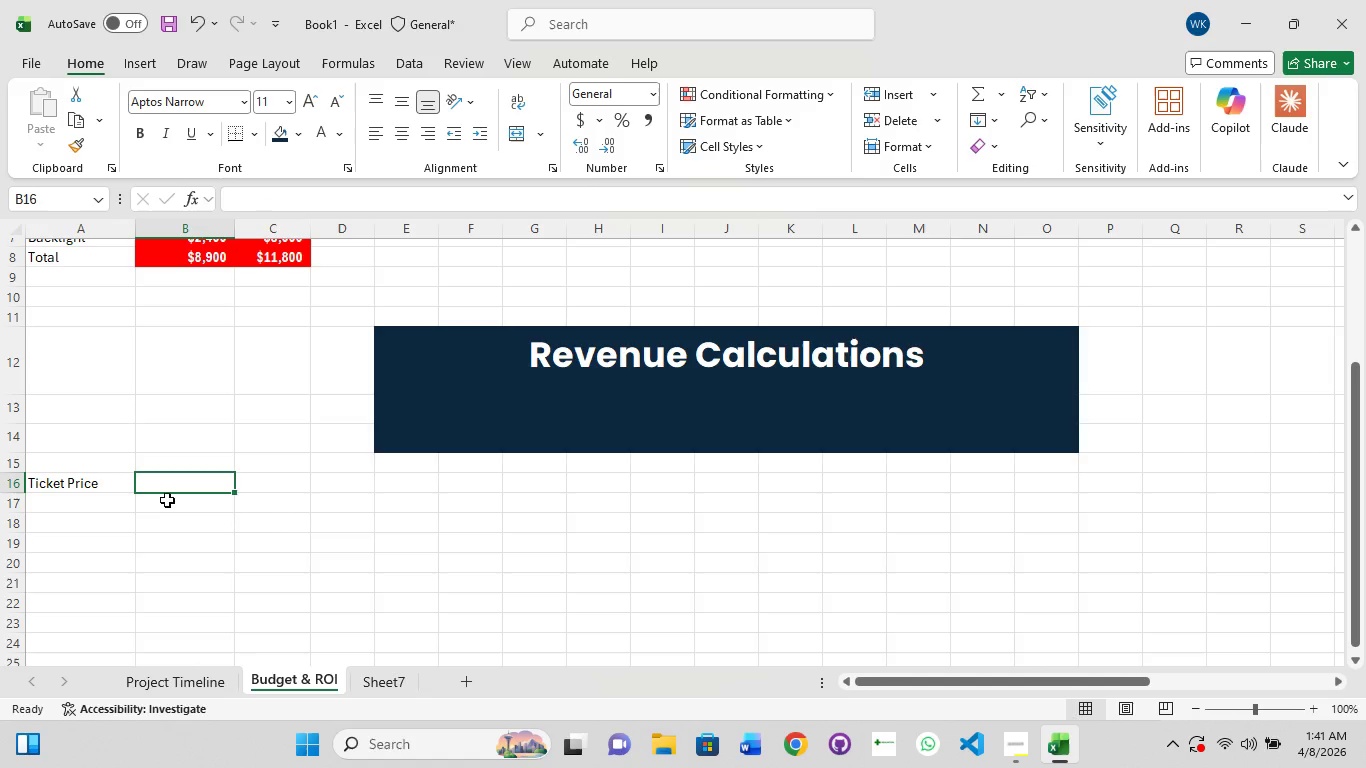 
wait(5.72)
 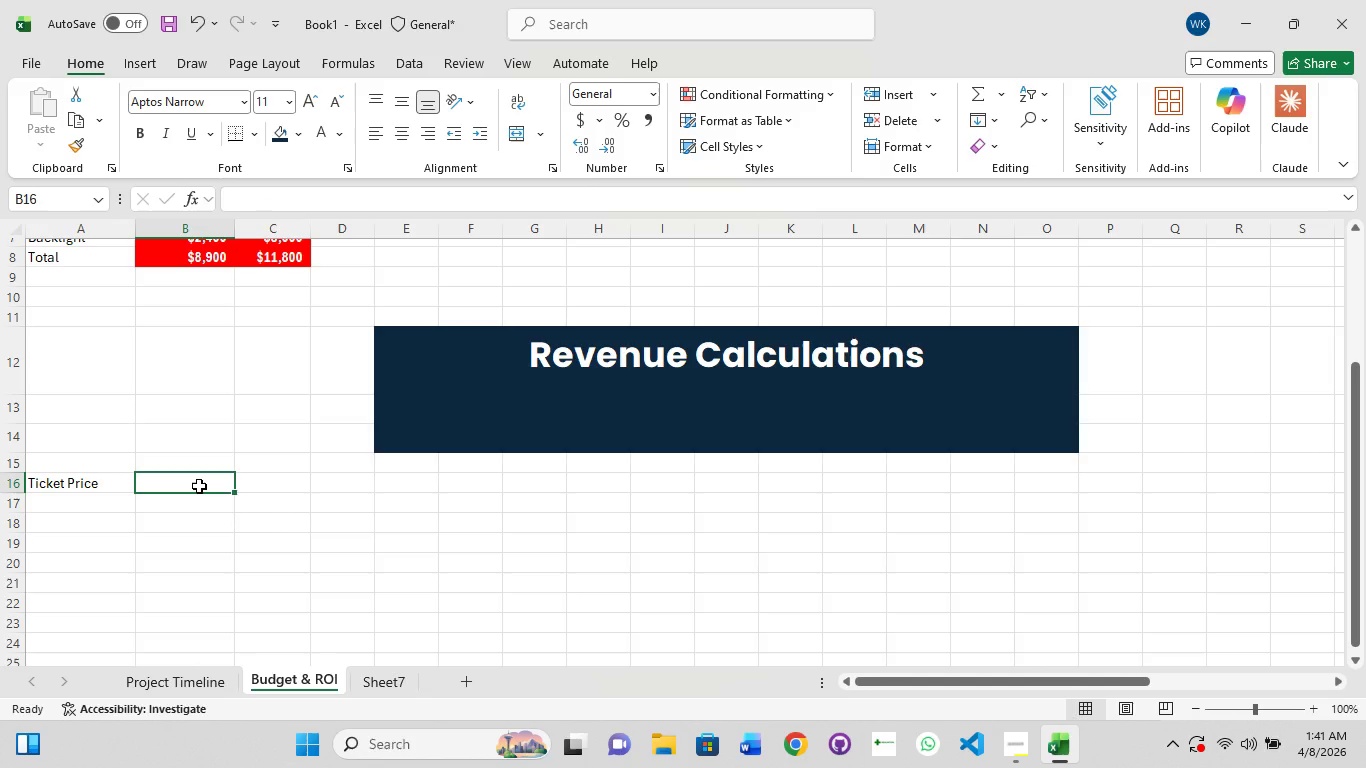 
left_click([50, 504])
 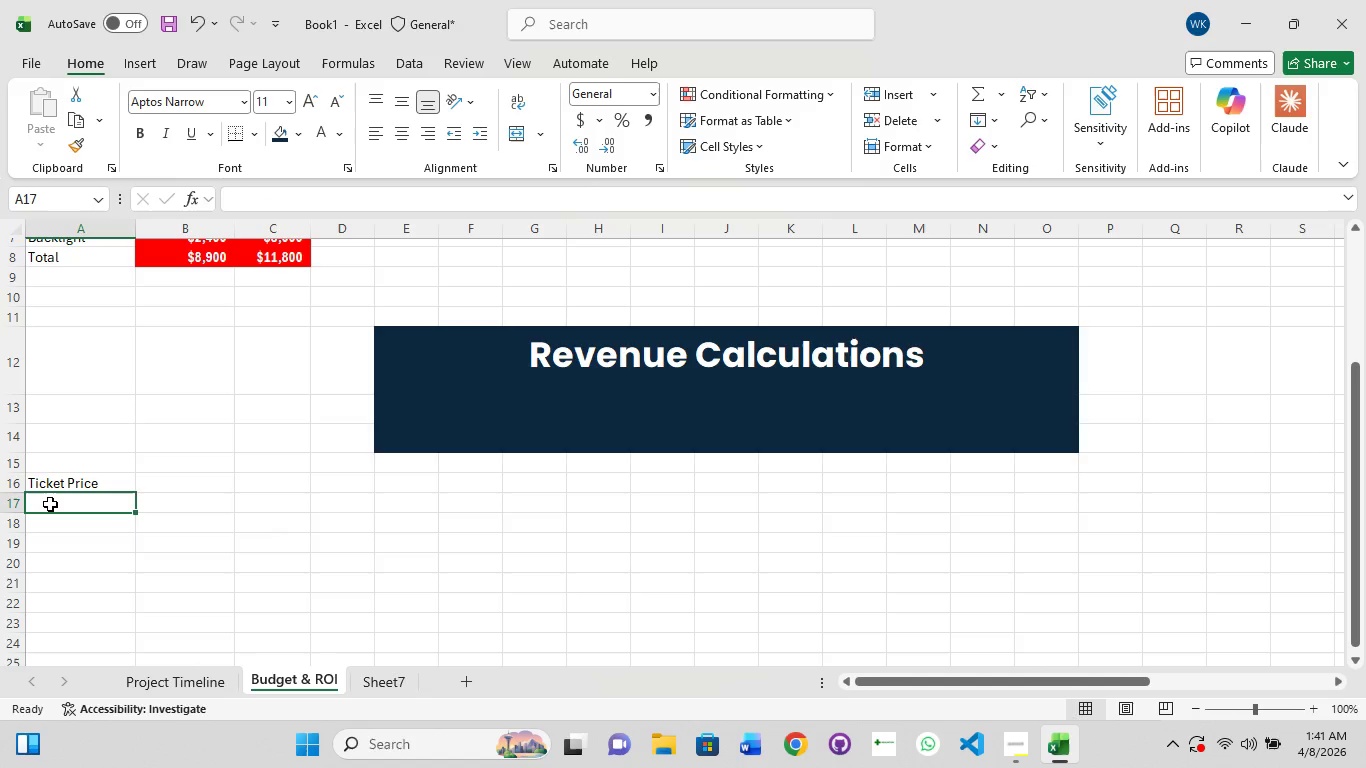 
left_click([50, 504])
 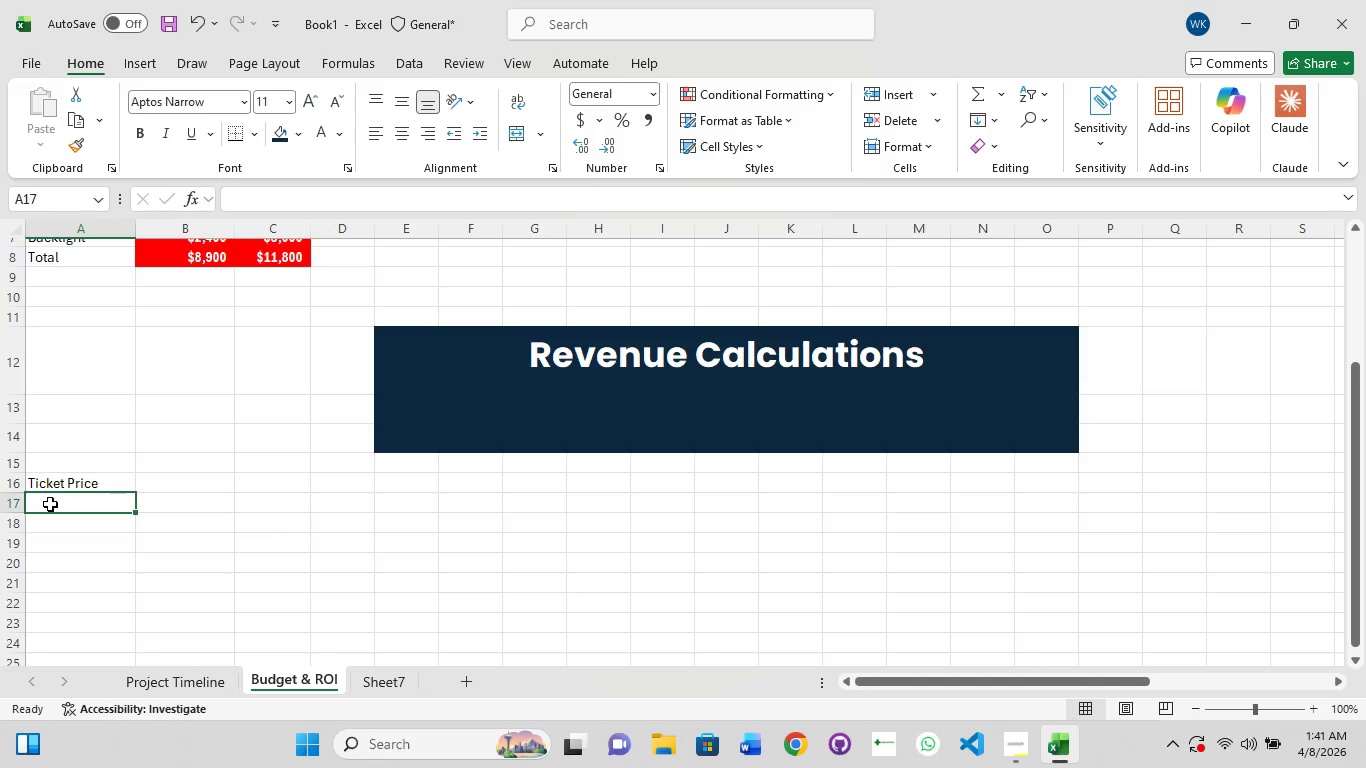 
left_click([50, 504])
 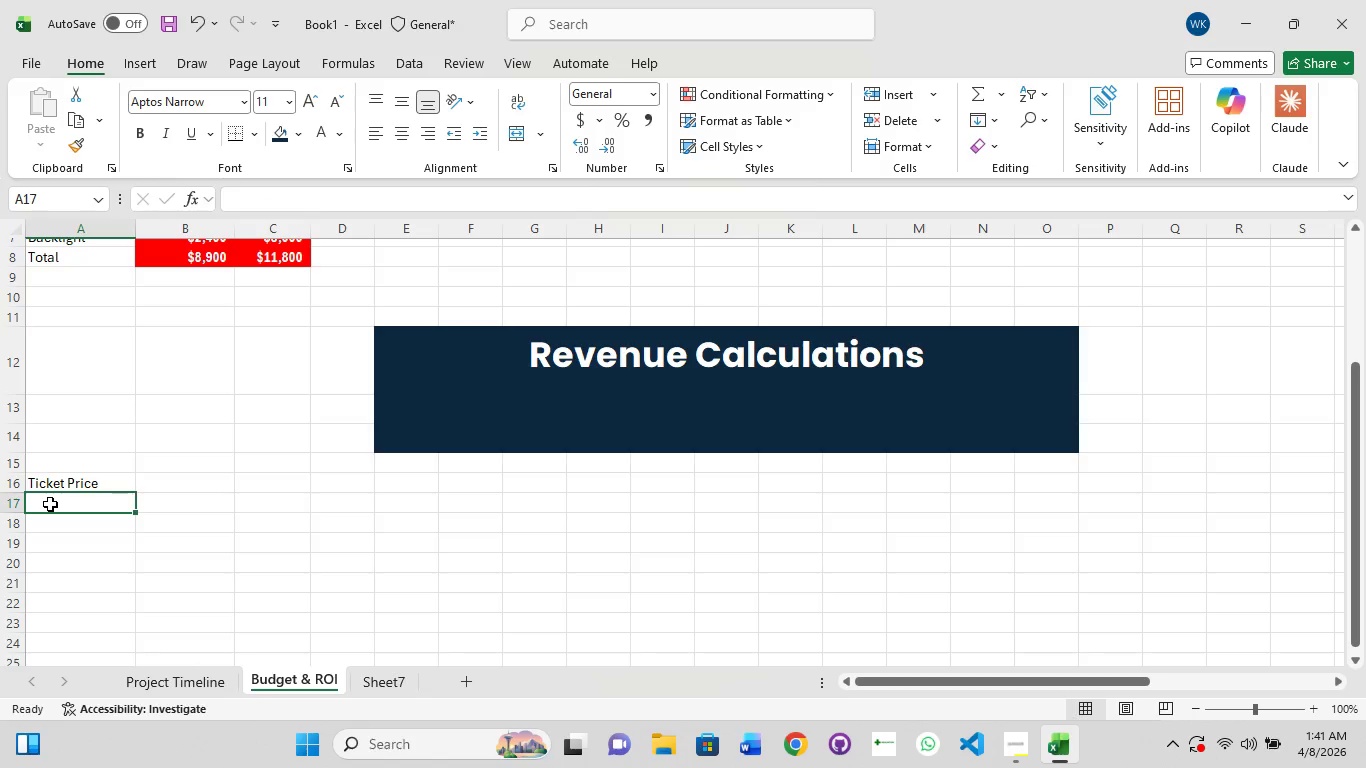 
left_click([50, 504])
 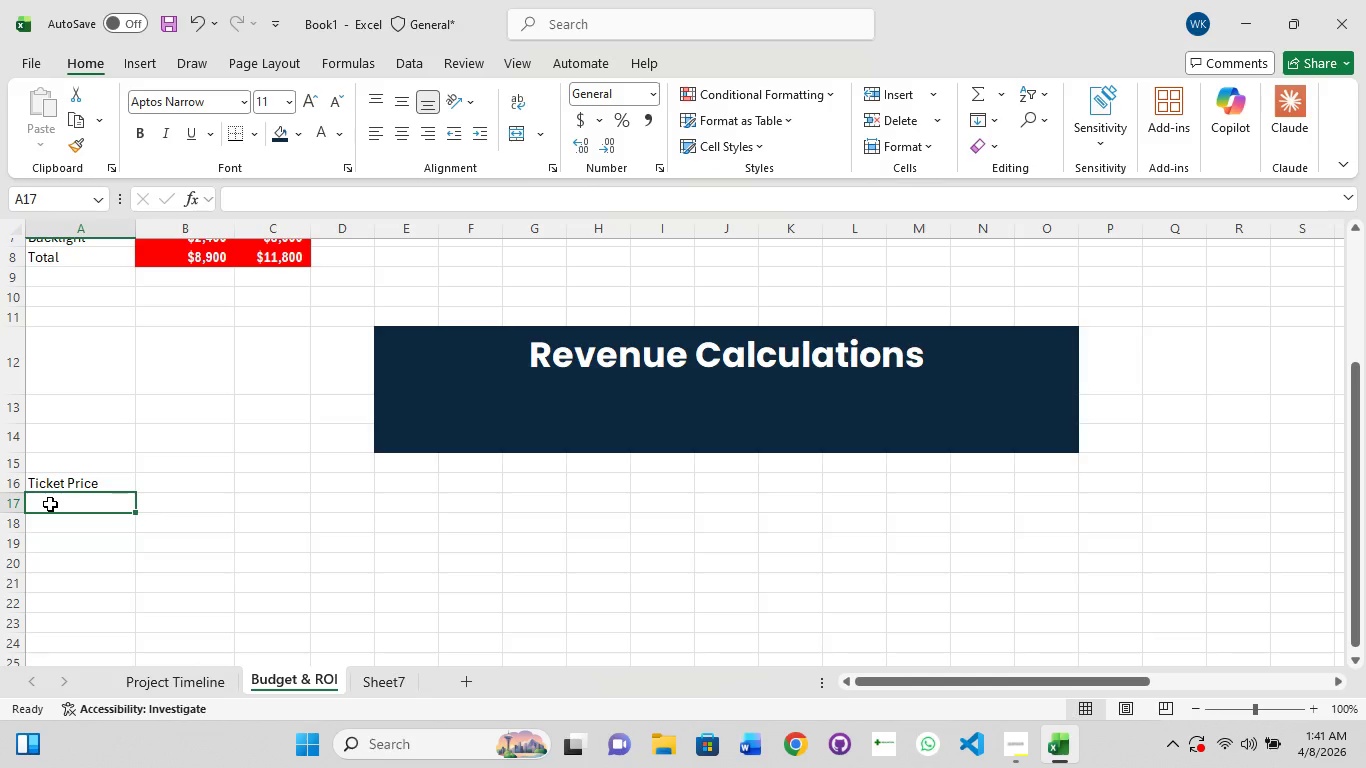 
left_click([50, 504])
 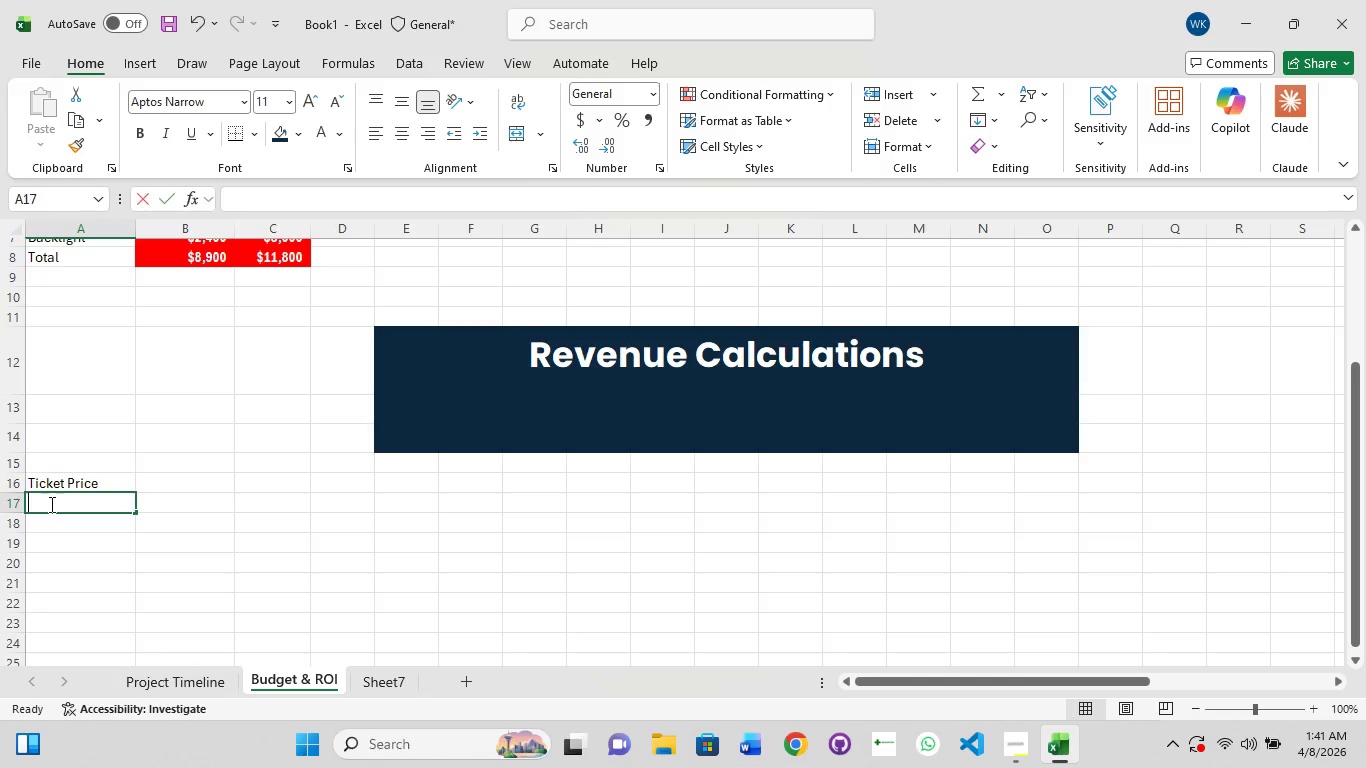 
double_click([50, 504])
 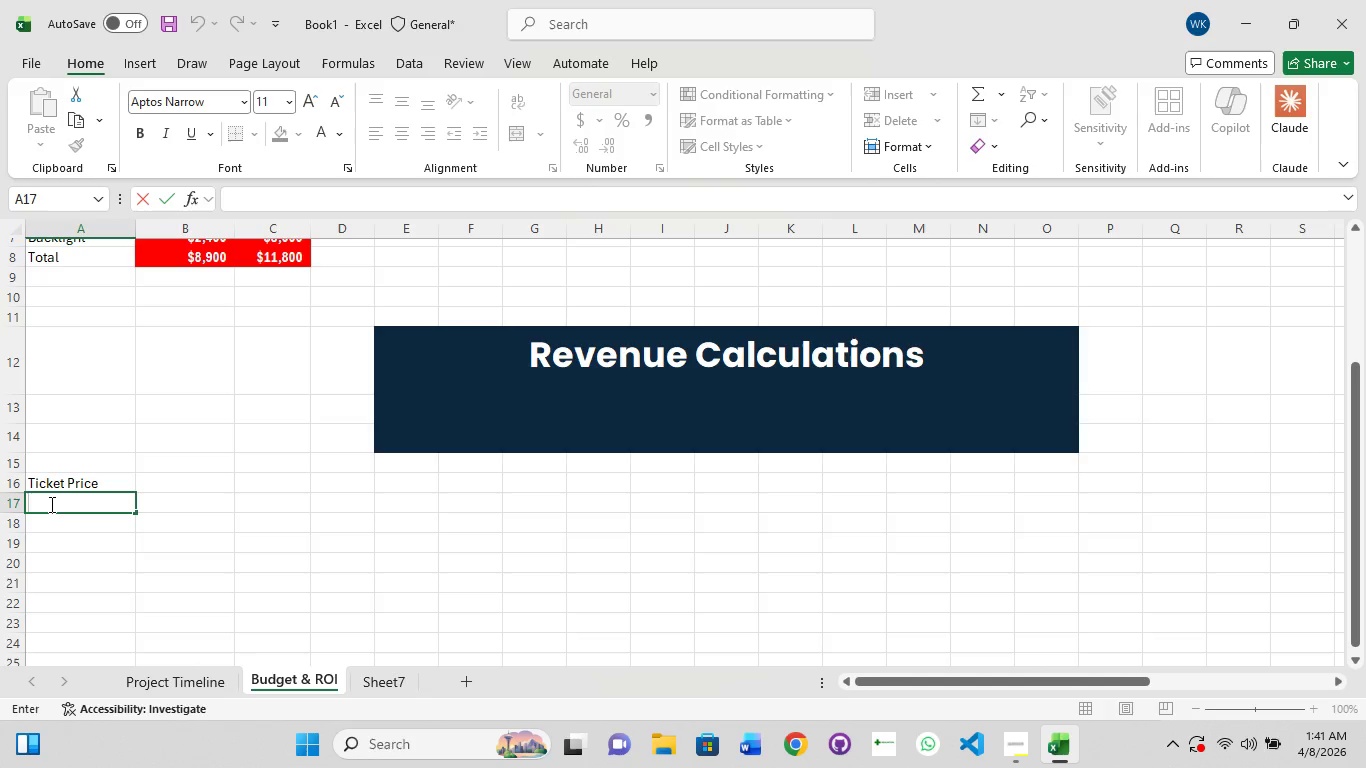 
type(Capacity)
 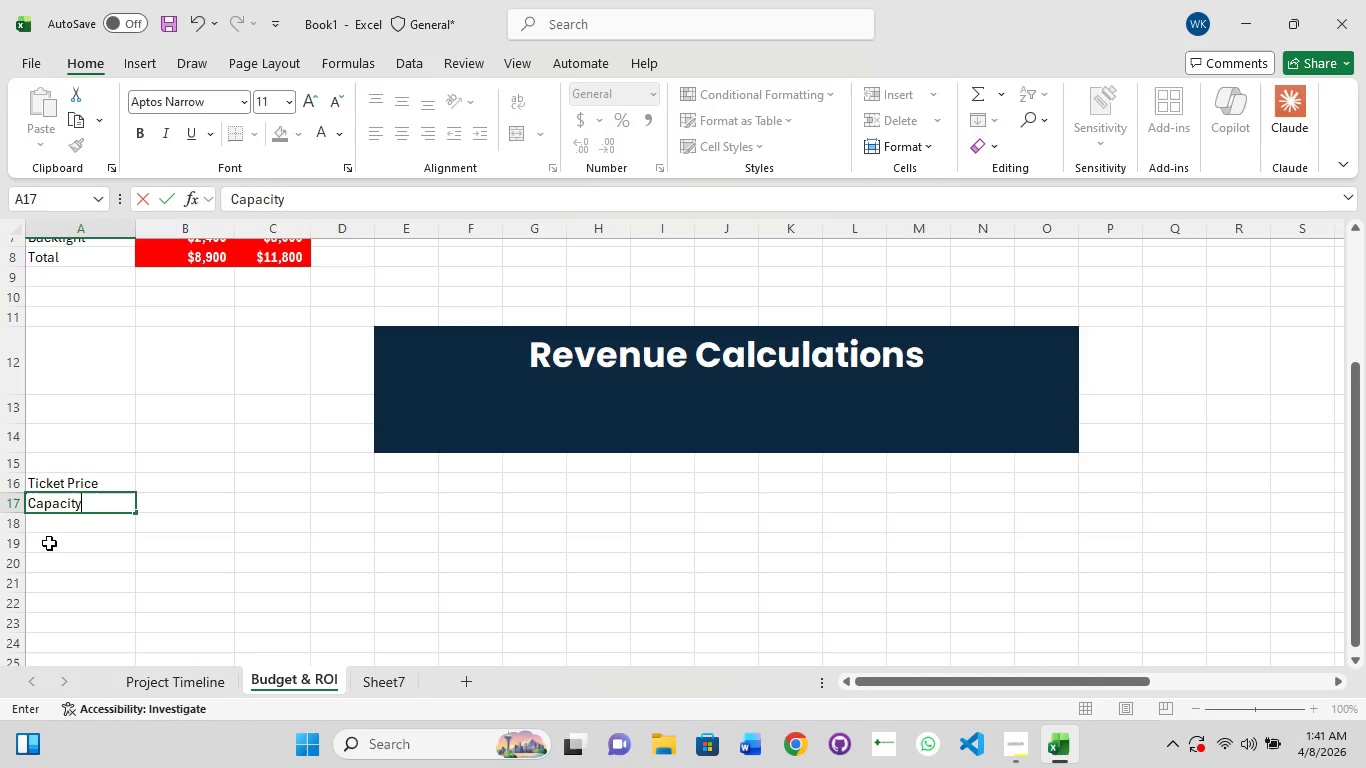 
wait(5.06)
 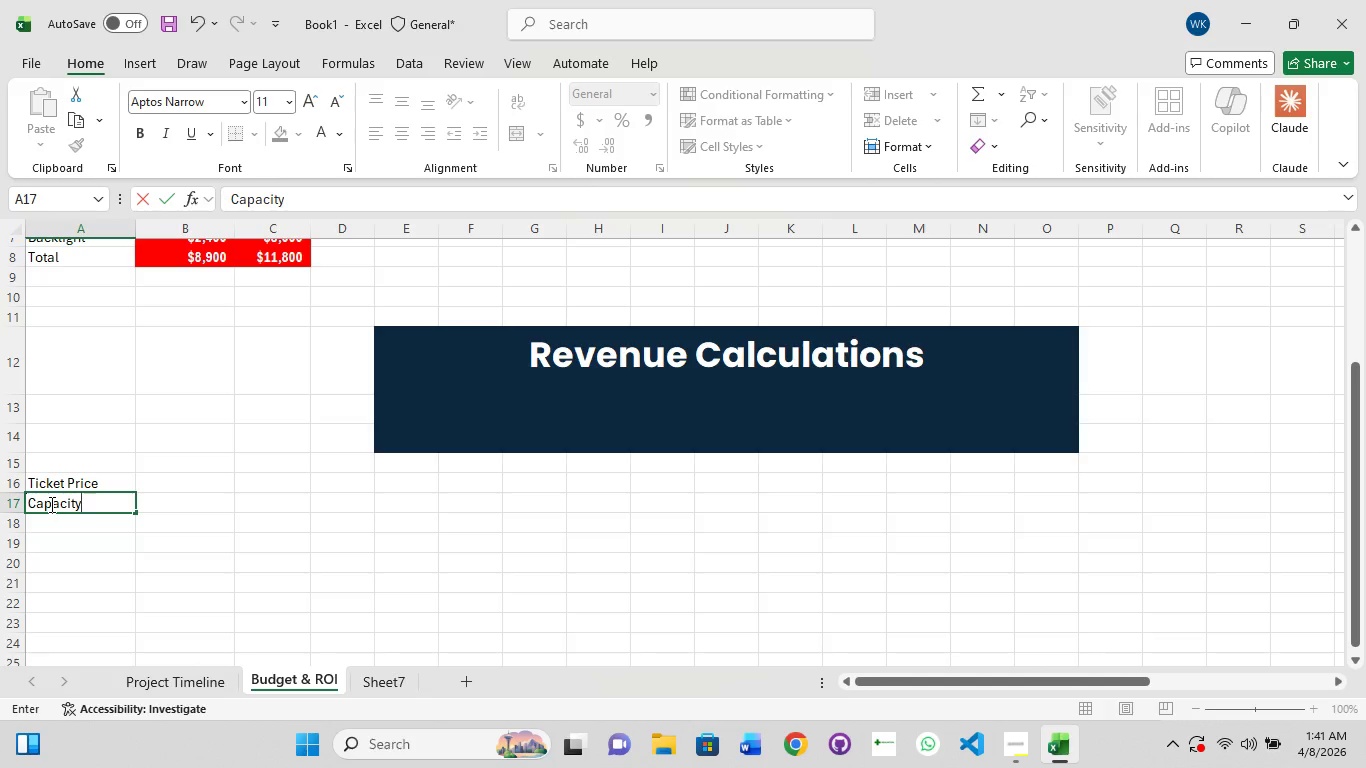 
double_click([64, 522])
 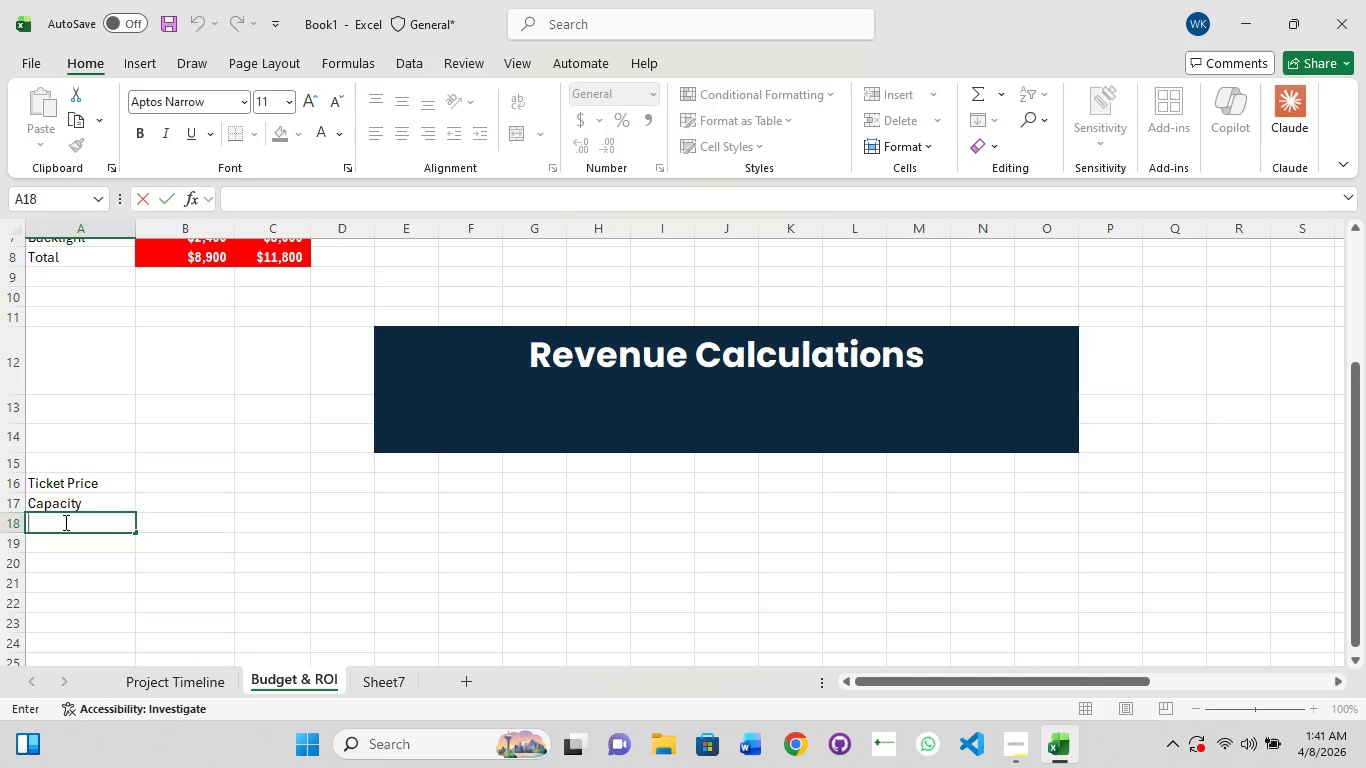 
type(Sessions)
 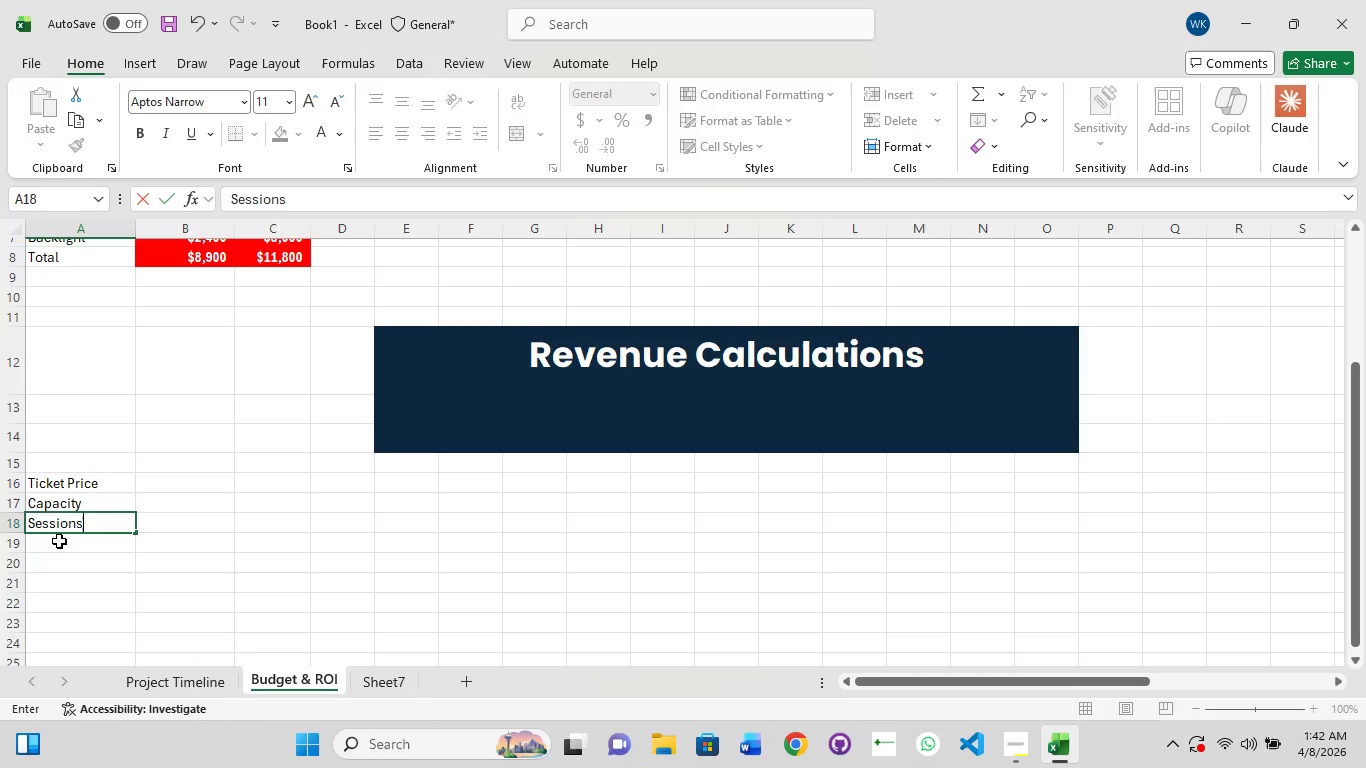 
left_click([60, 538])
 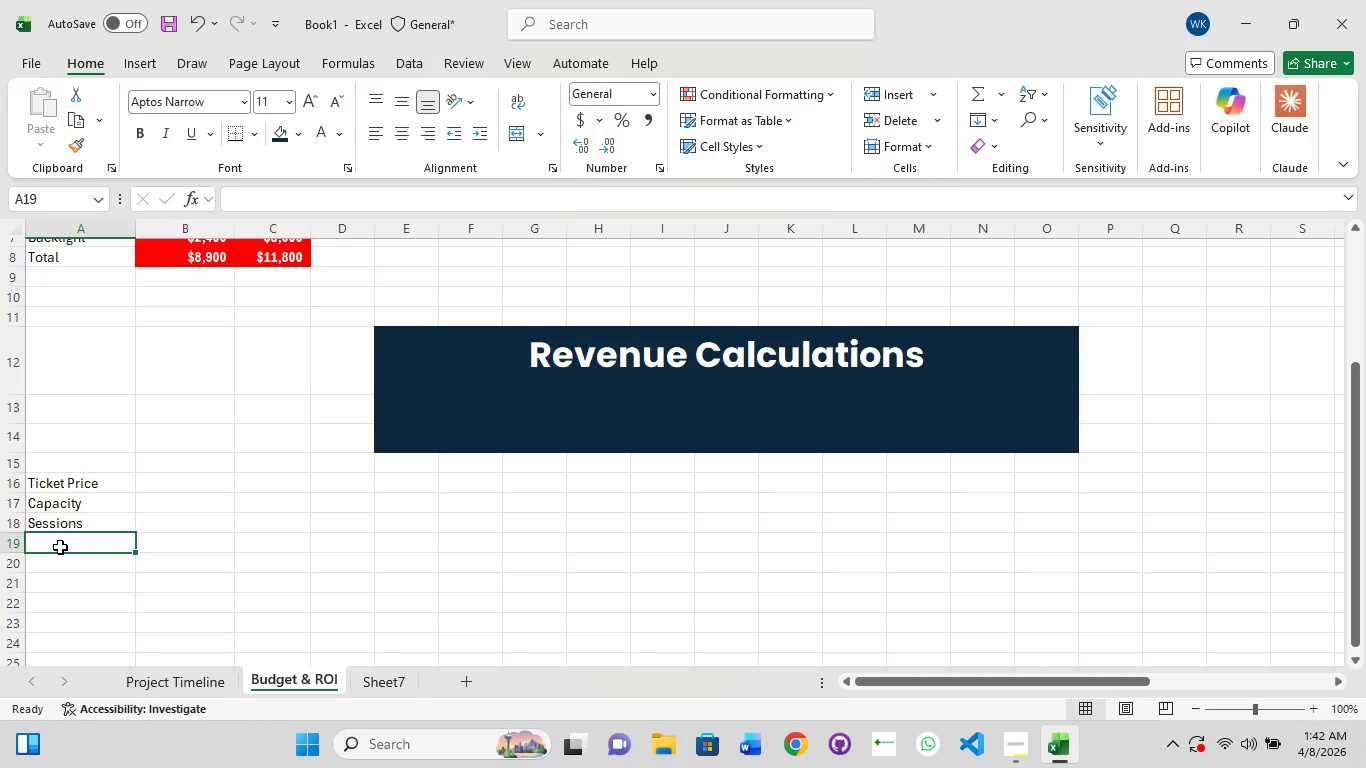 
wait(8.69)
 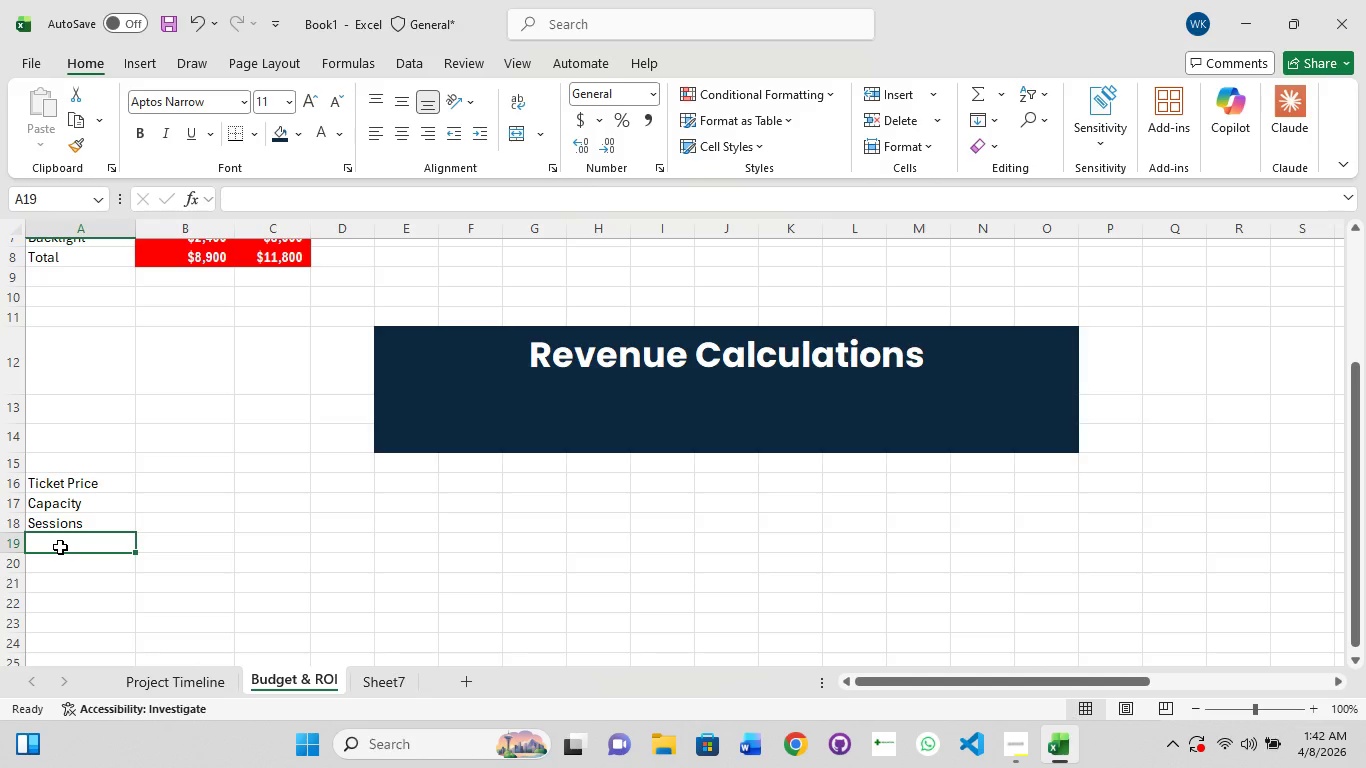 
left_click([179, 481])
 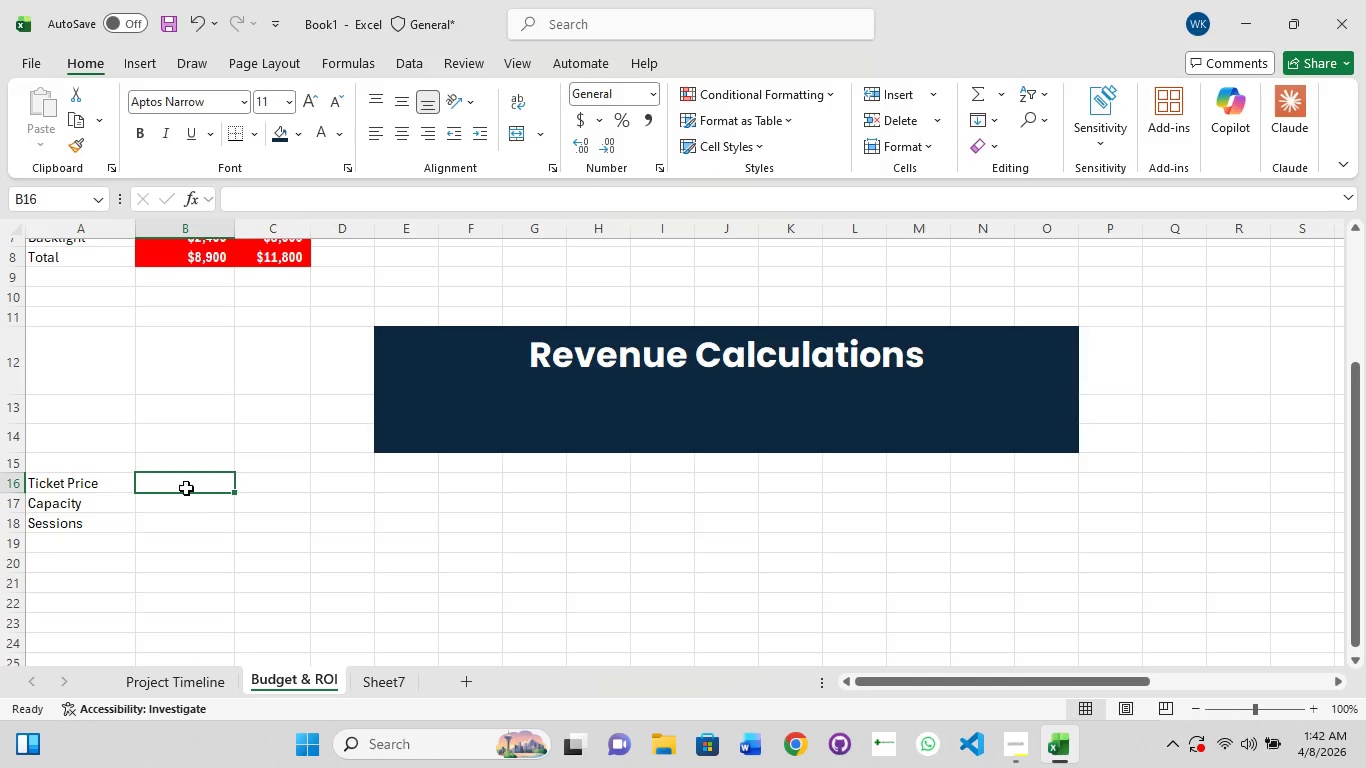 
left_click([186, 484])
 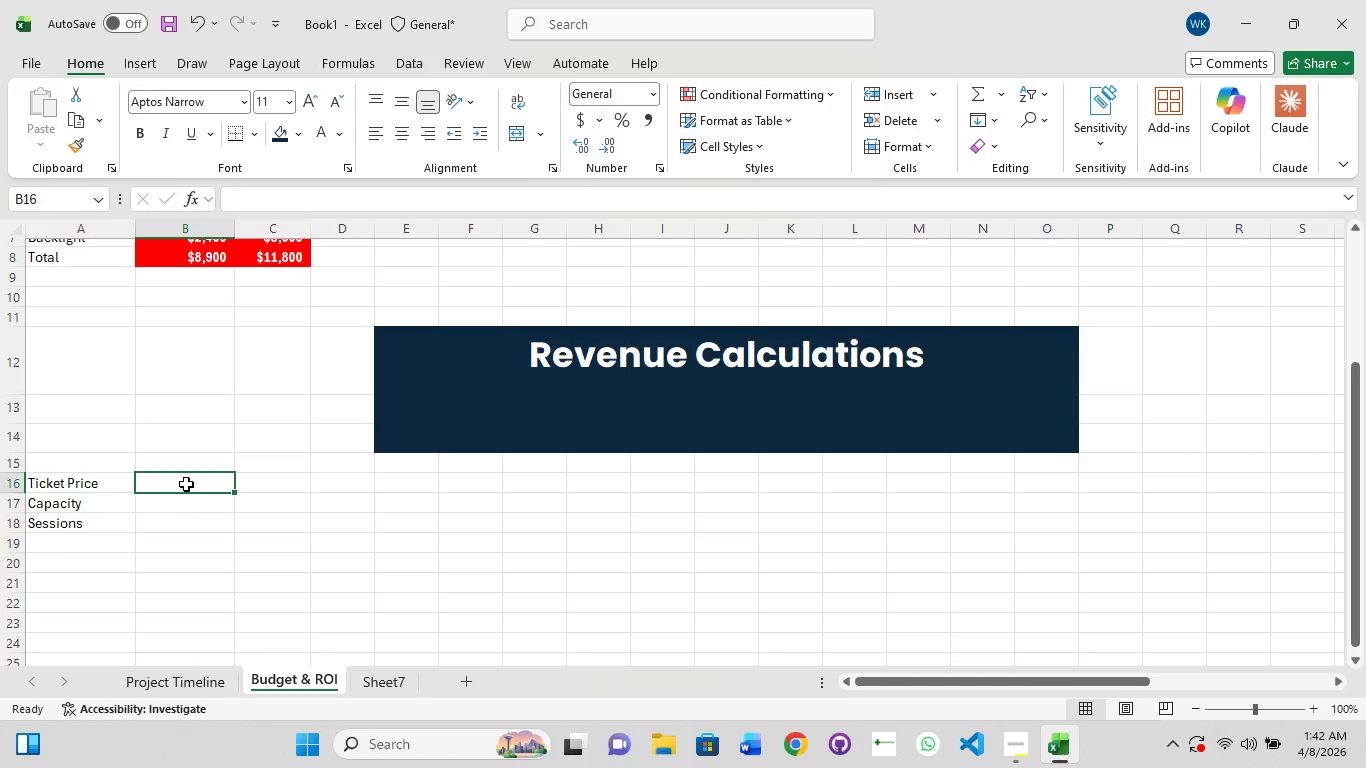 
left_click([186, 484])
 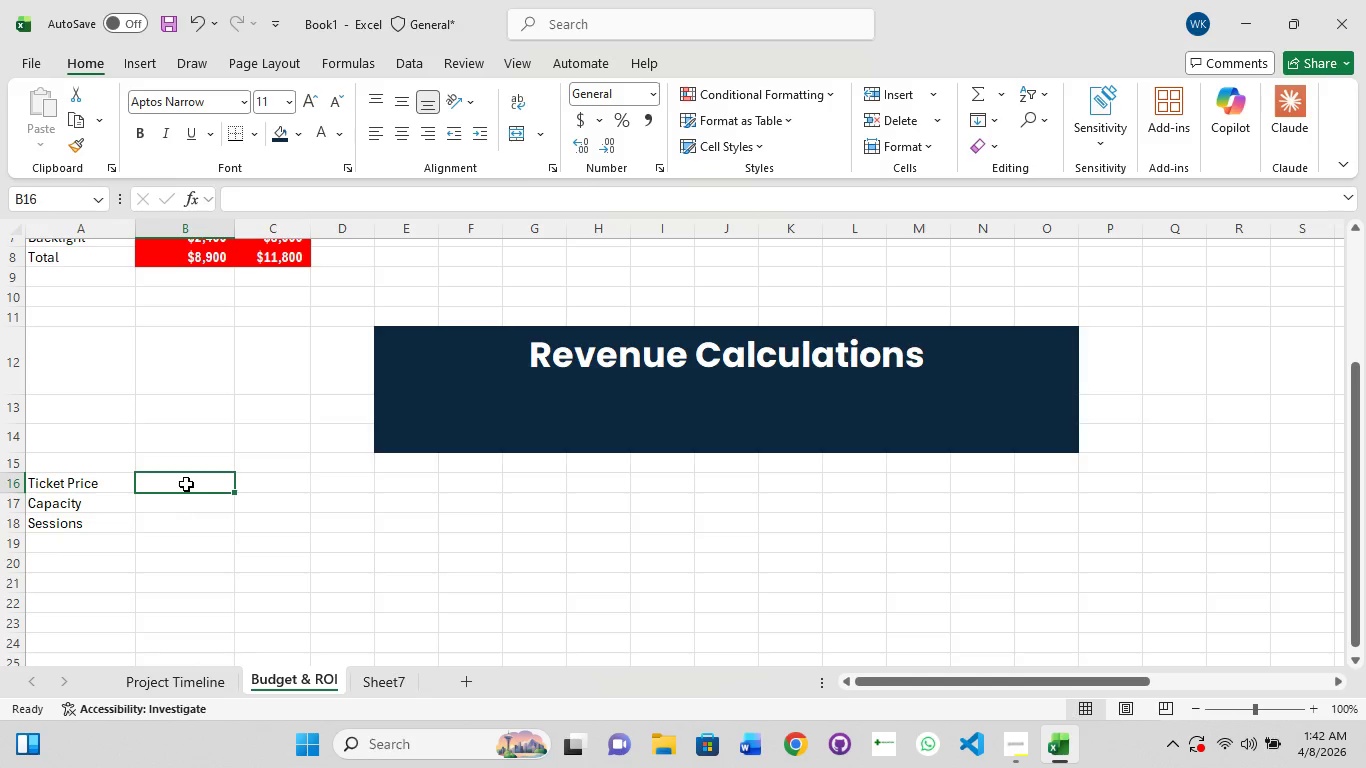 
left_click([186, 484])
 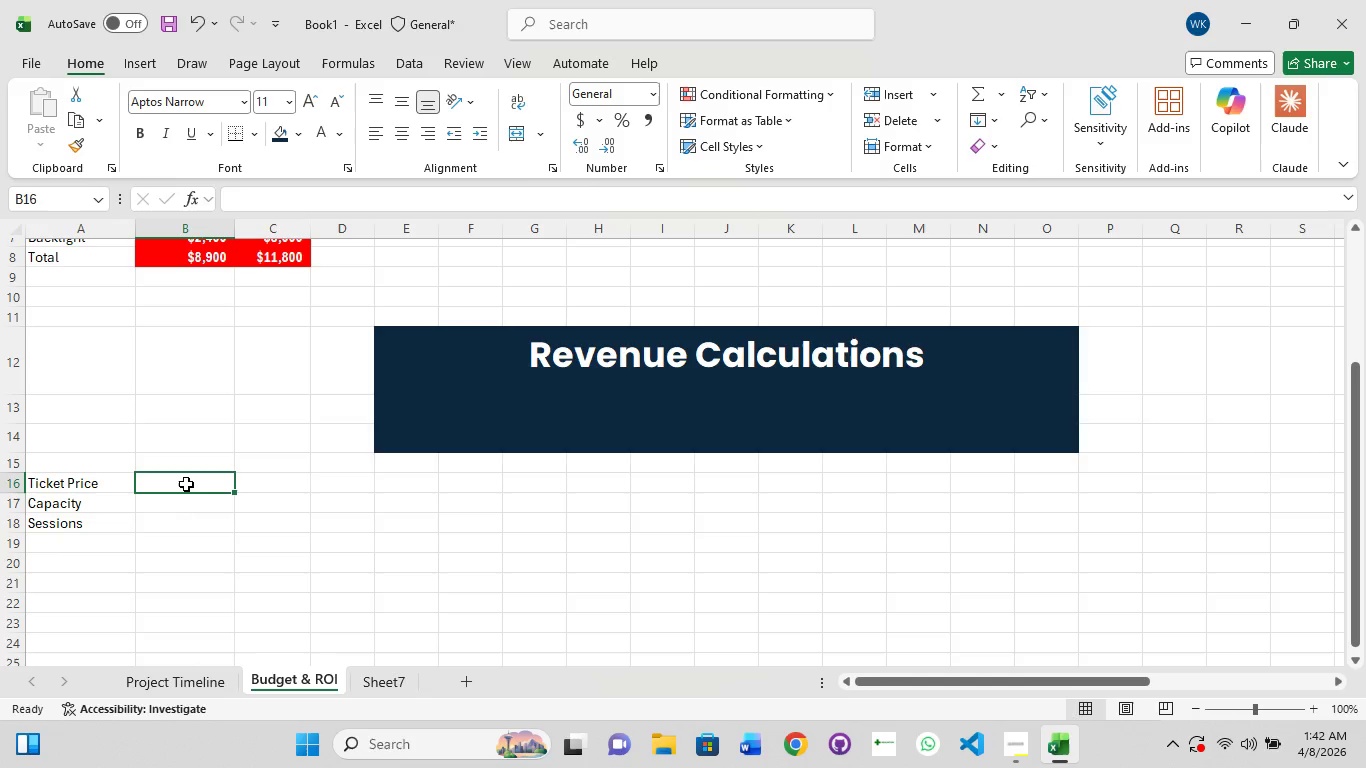 
left_click([186, 484])
 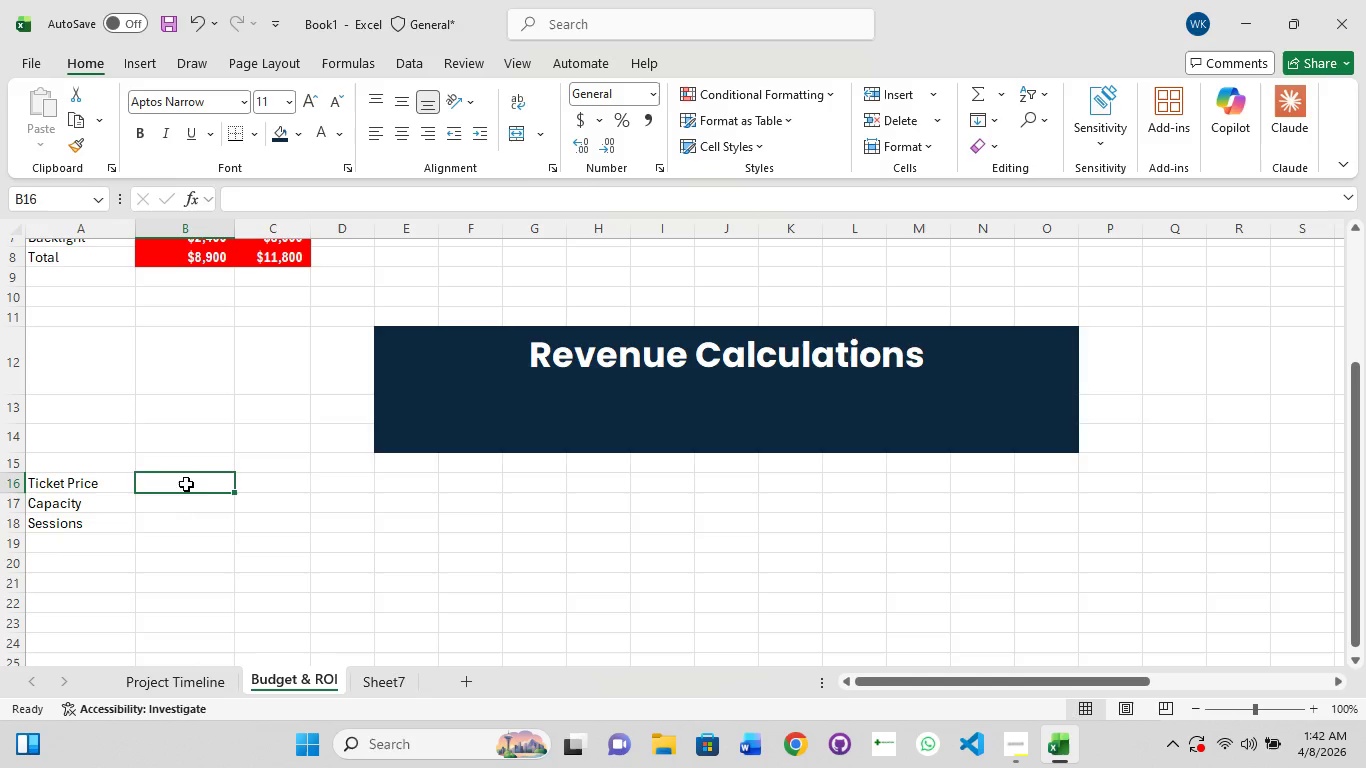 
double_click([186, 484])
 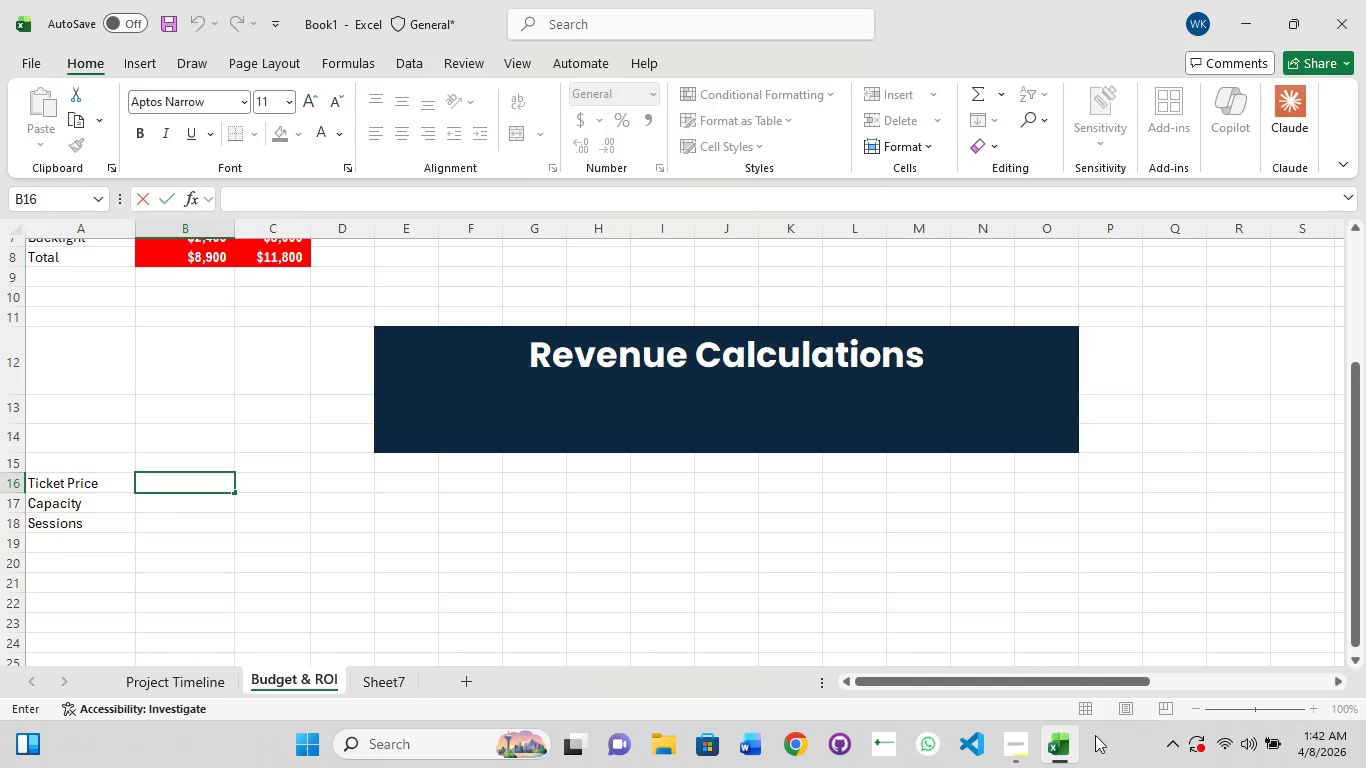 
left_click([1017, 750])